 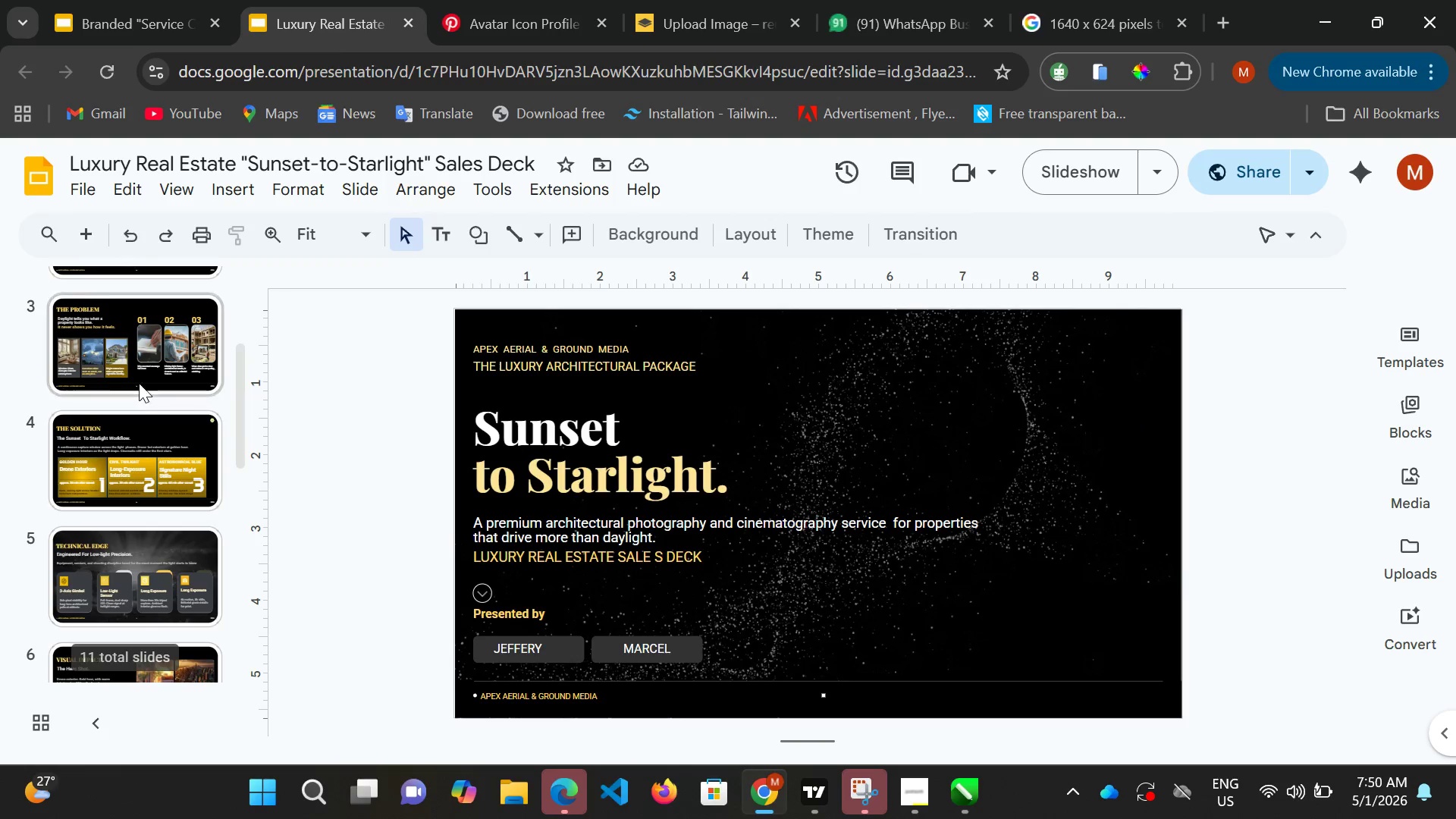 
scroll: coordinate [139, 383], scroll_direction: up, amount: 3.0
 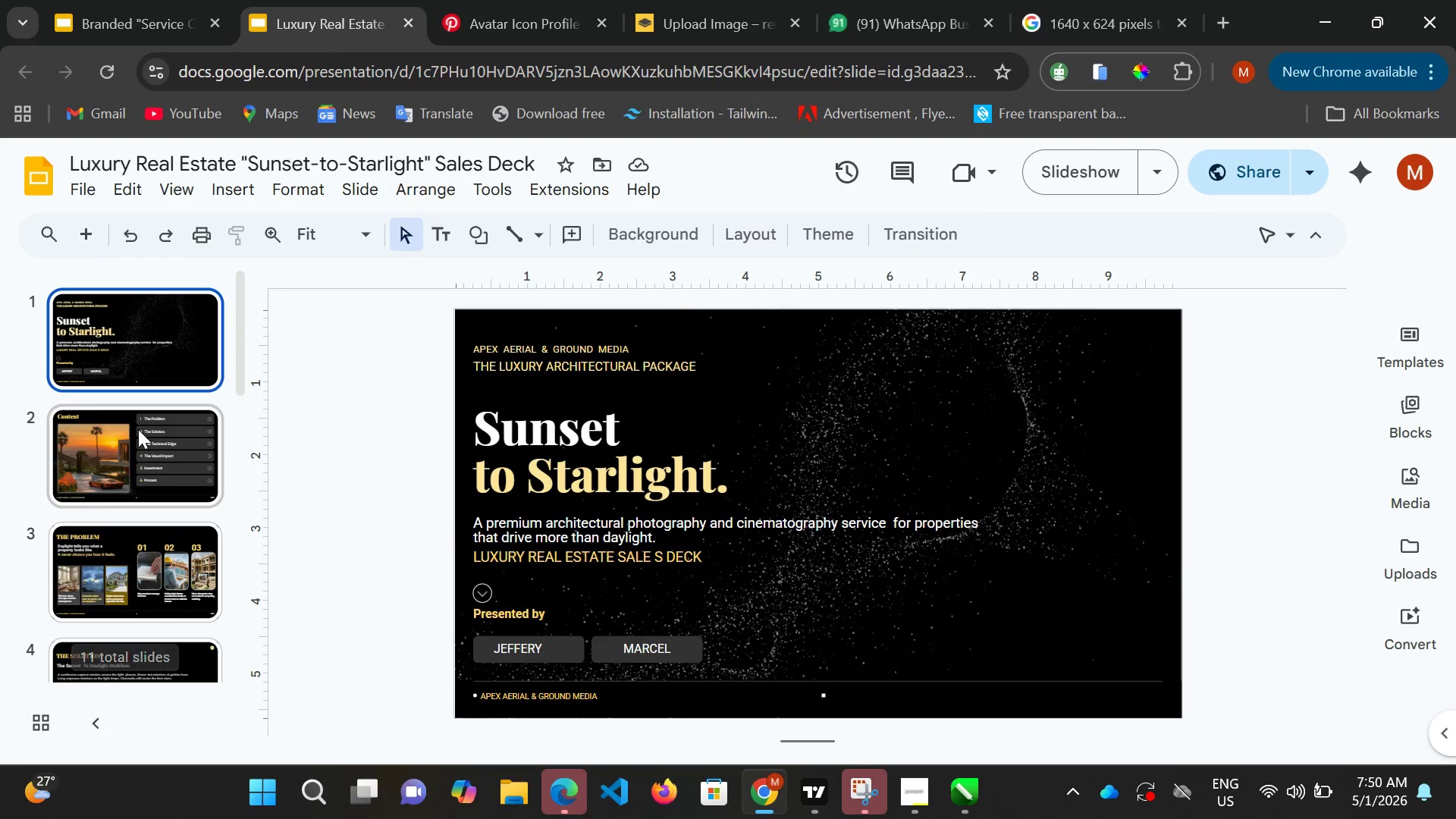 
left_click([138, 429])
 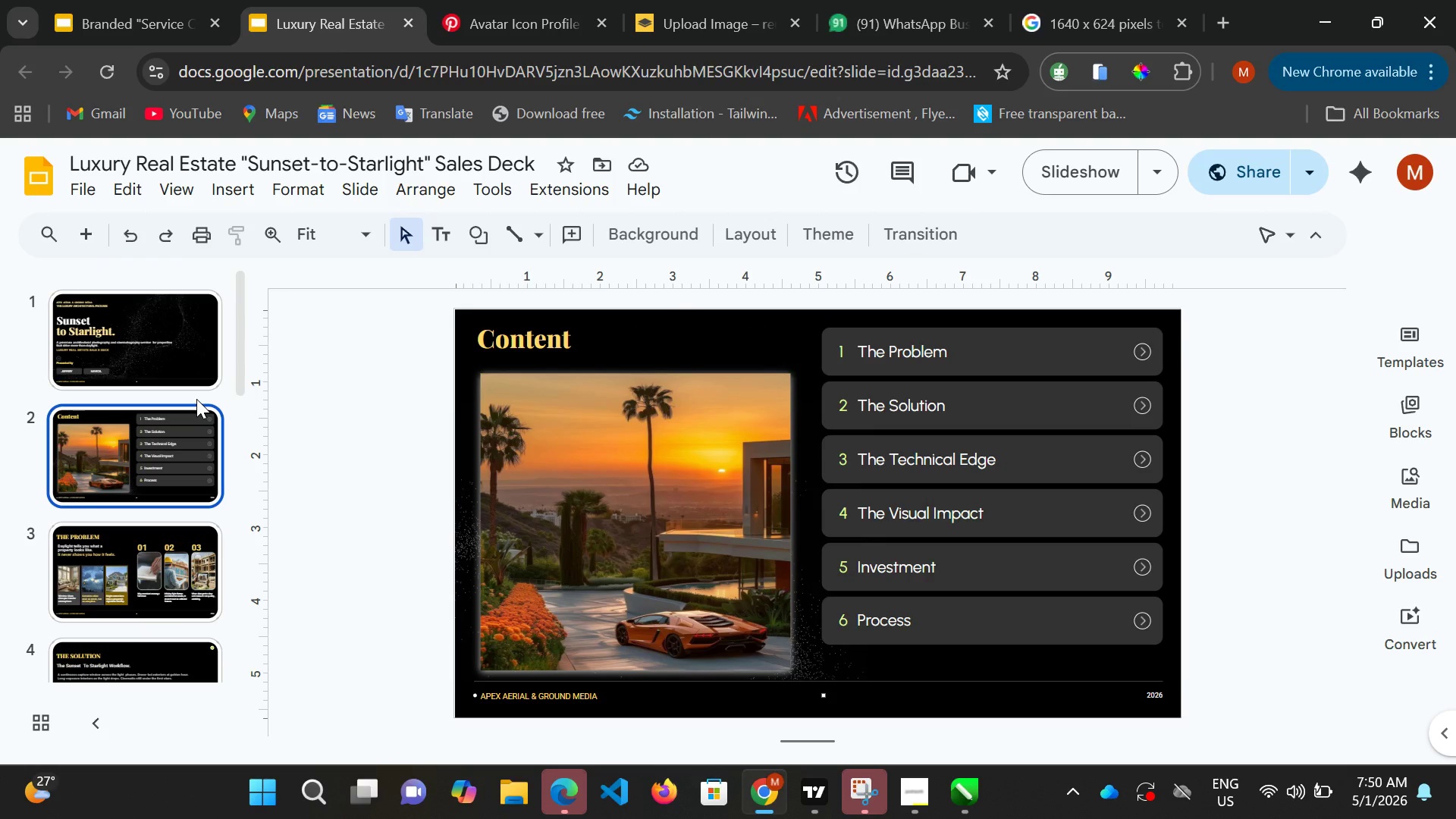 
wait(12.91)
 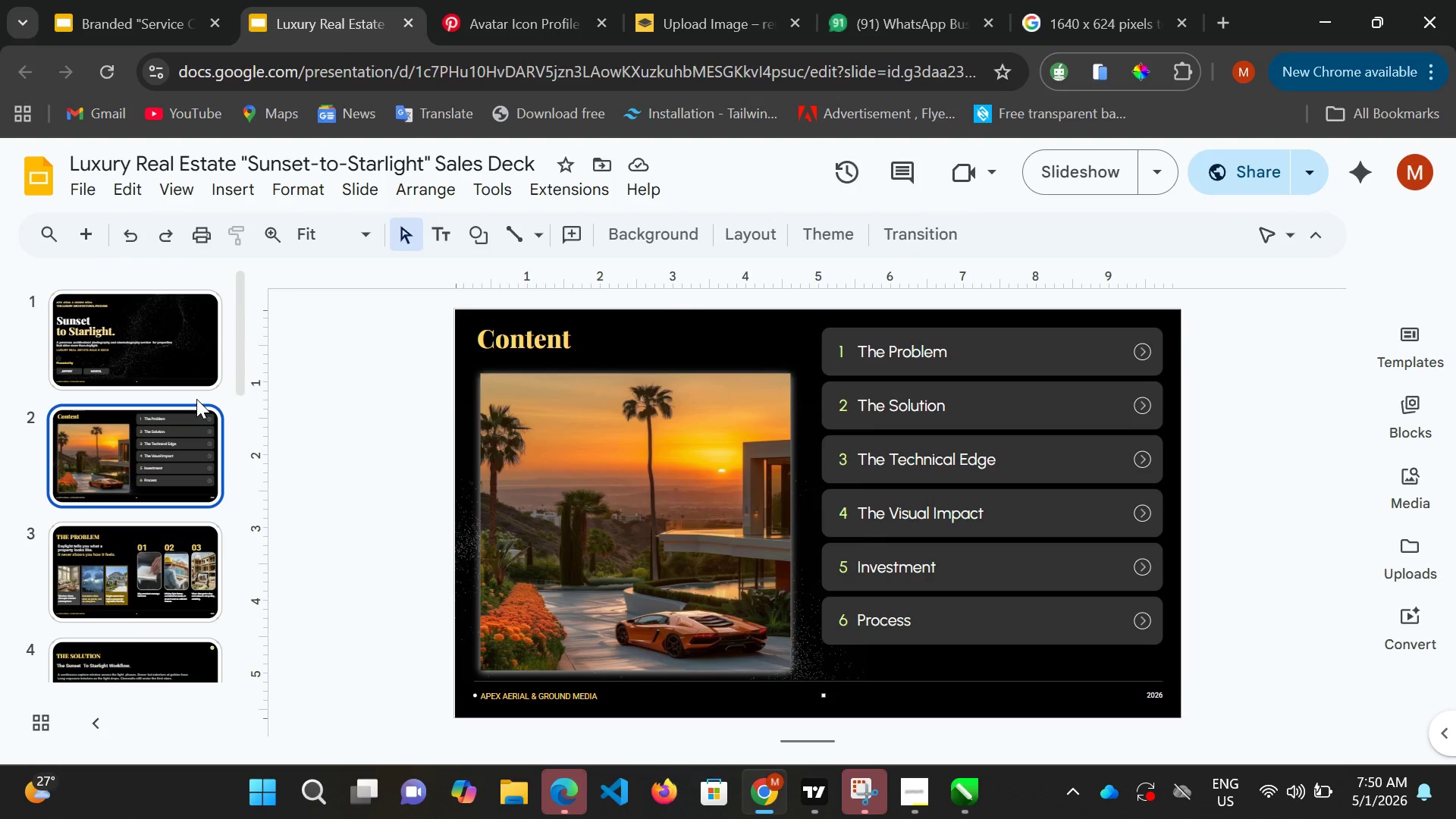 
left_click([163, 353])
 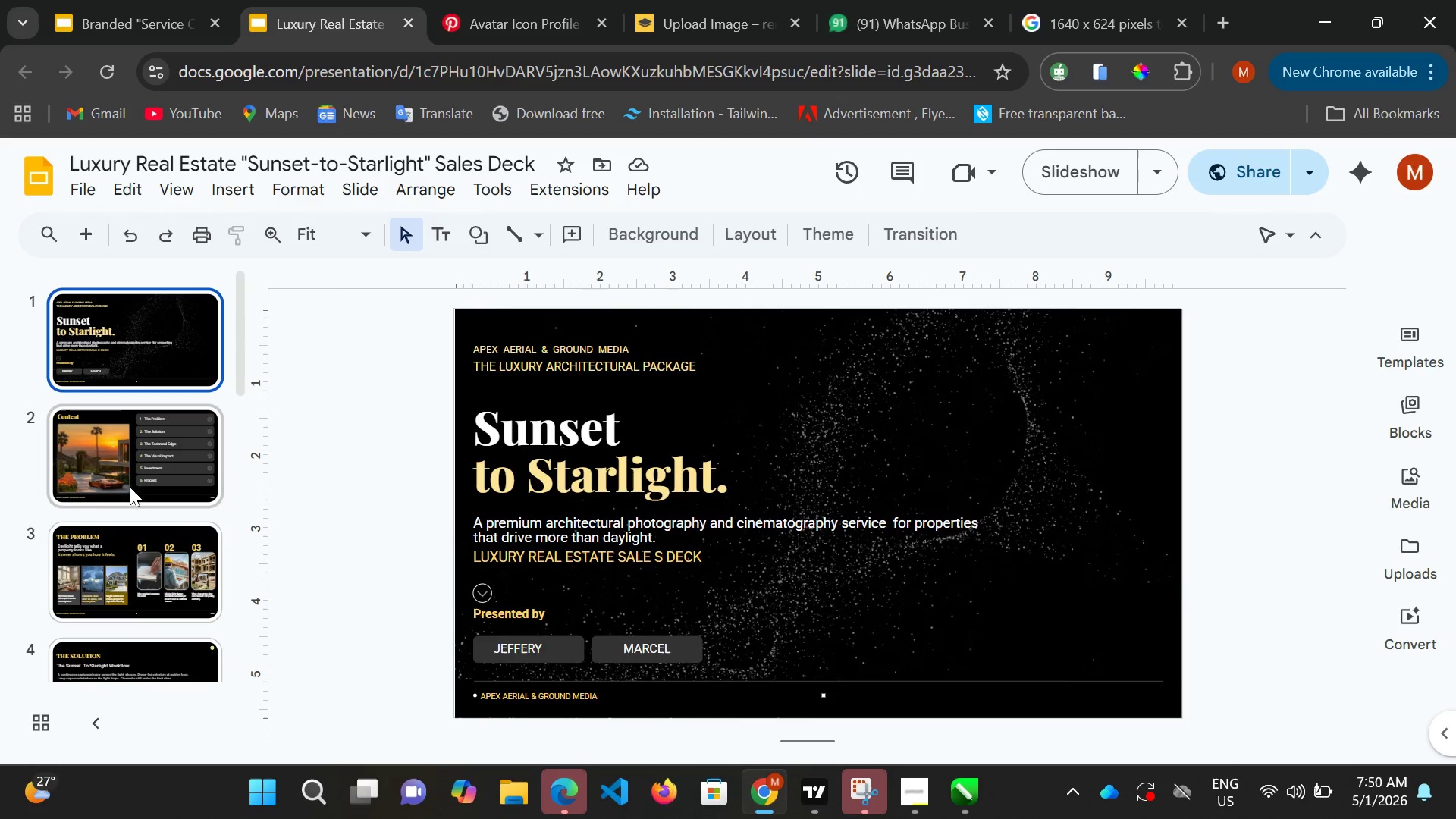 
left_click([143, 488])
 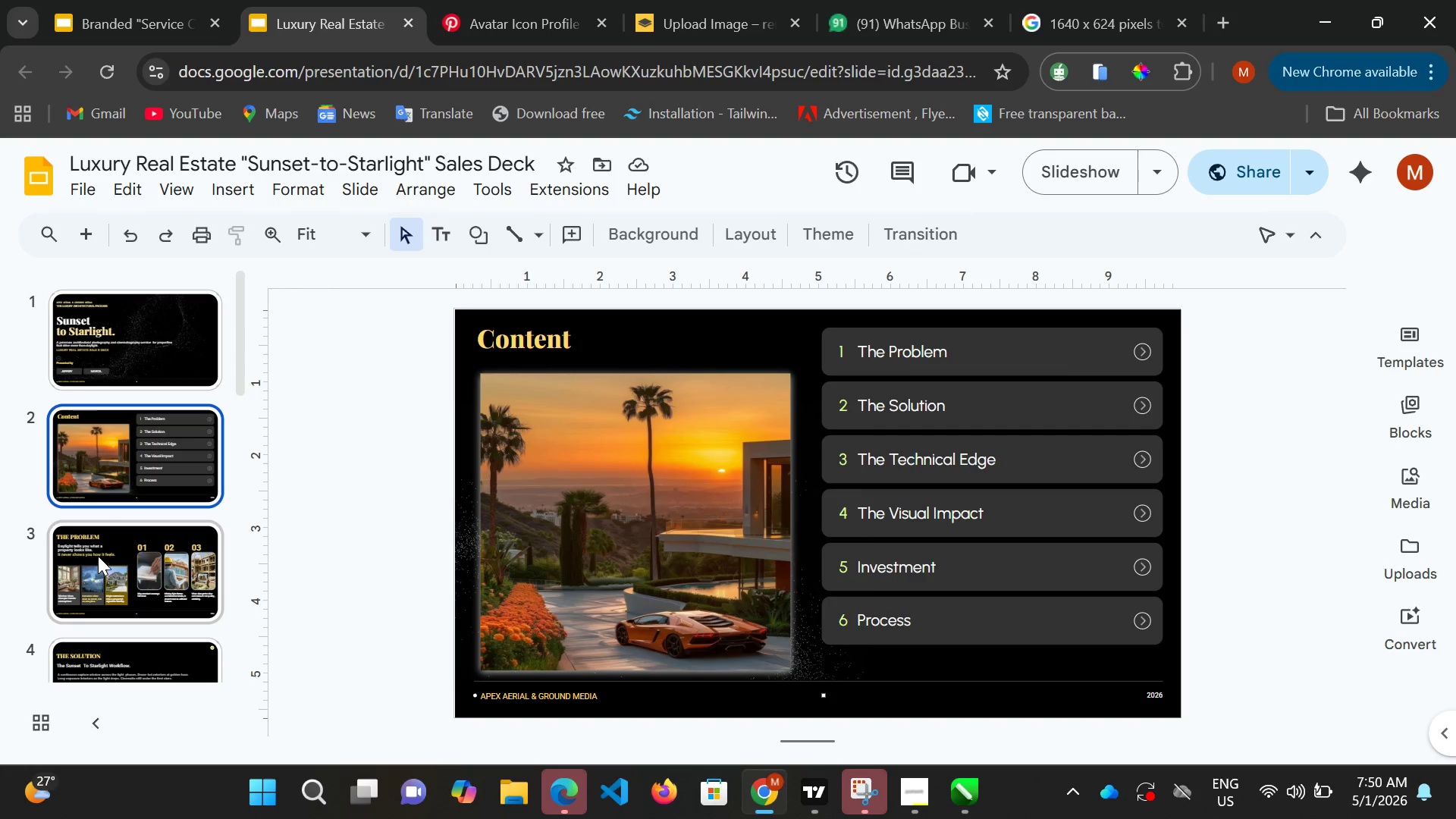 
left_click([116, 545])
 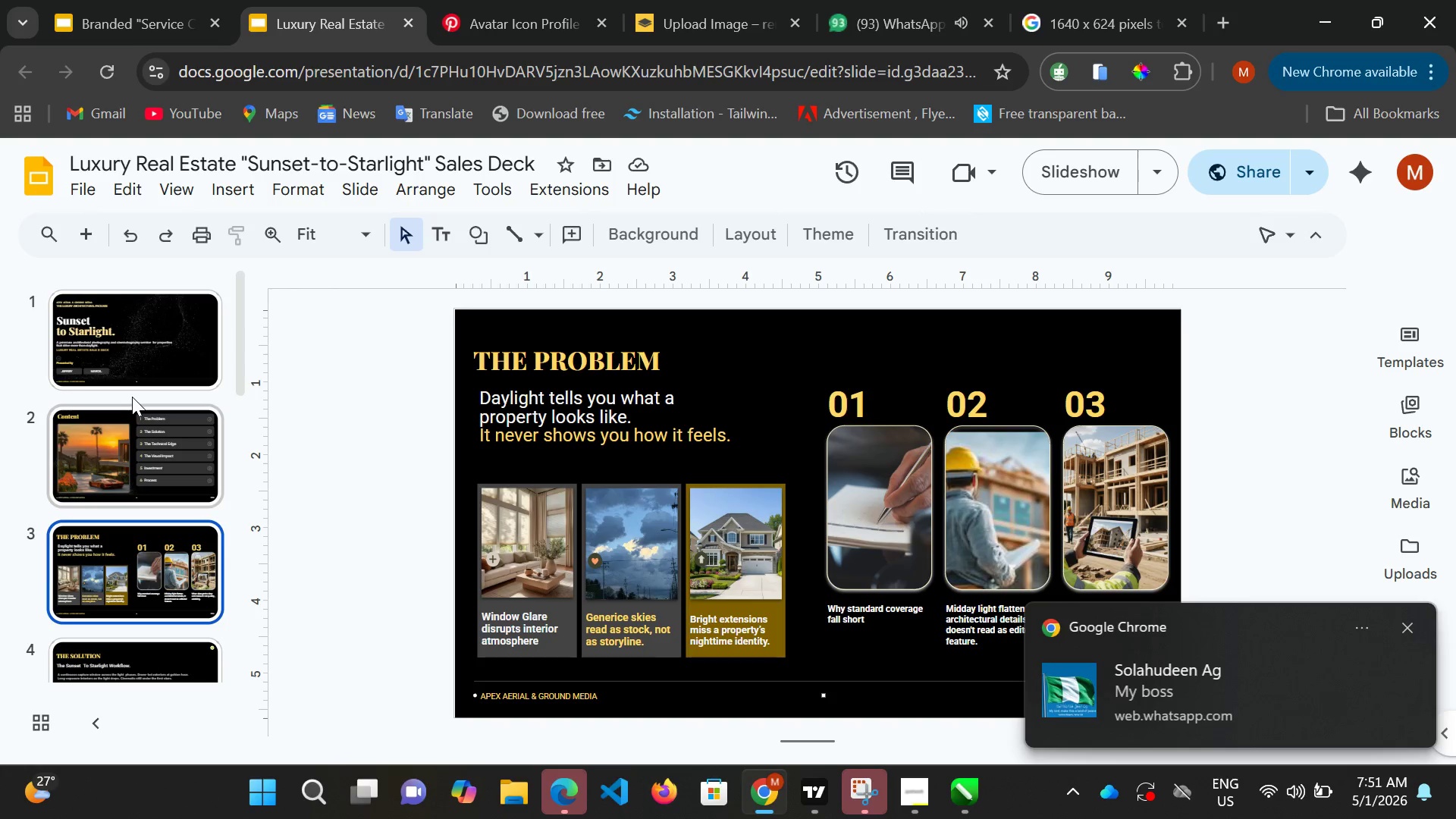 
wait(70.89)
 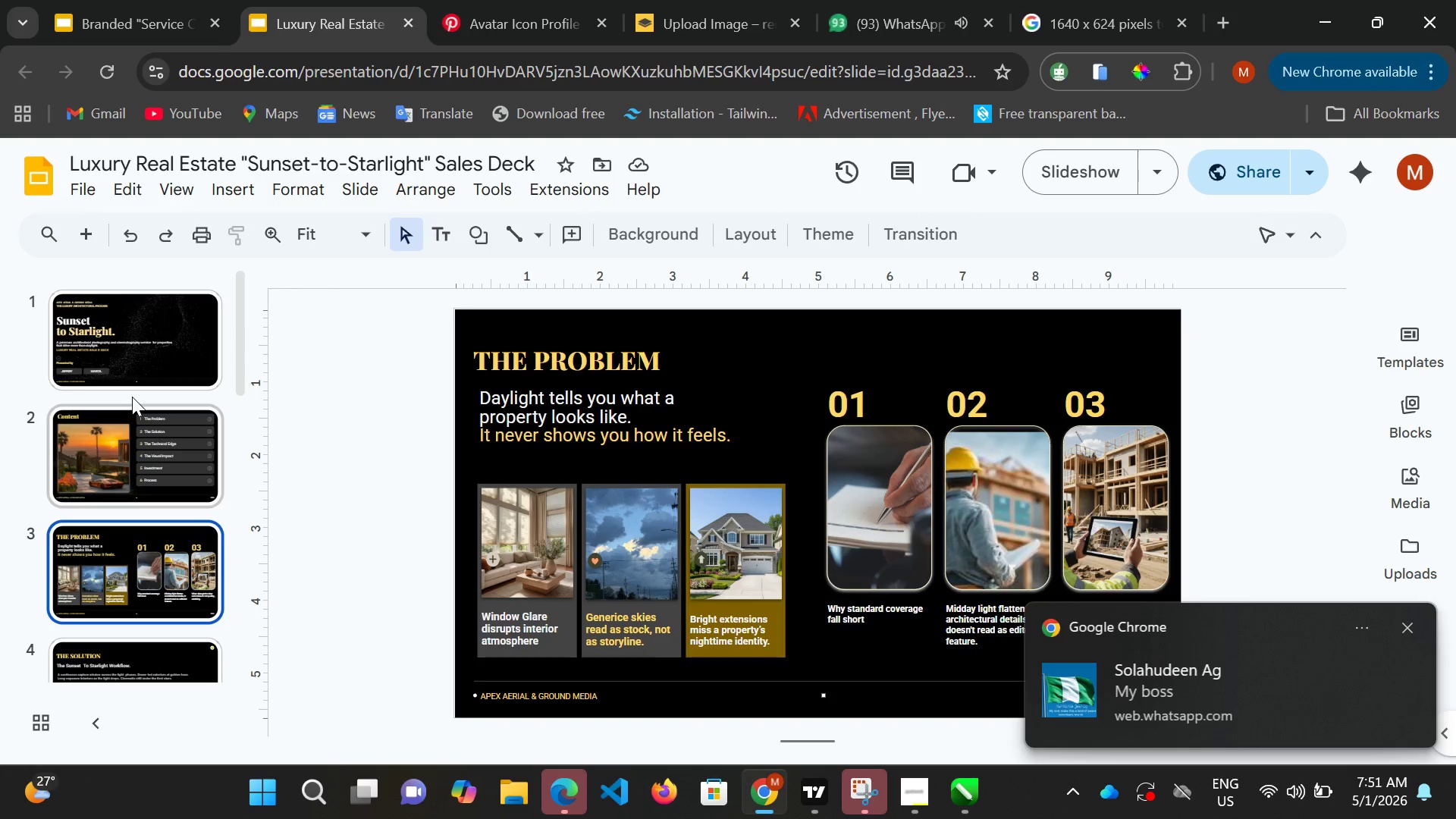 
left_click([900, 797])